 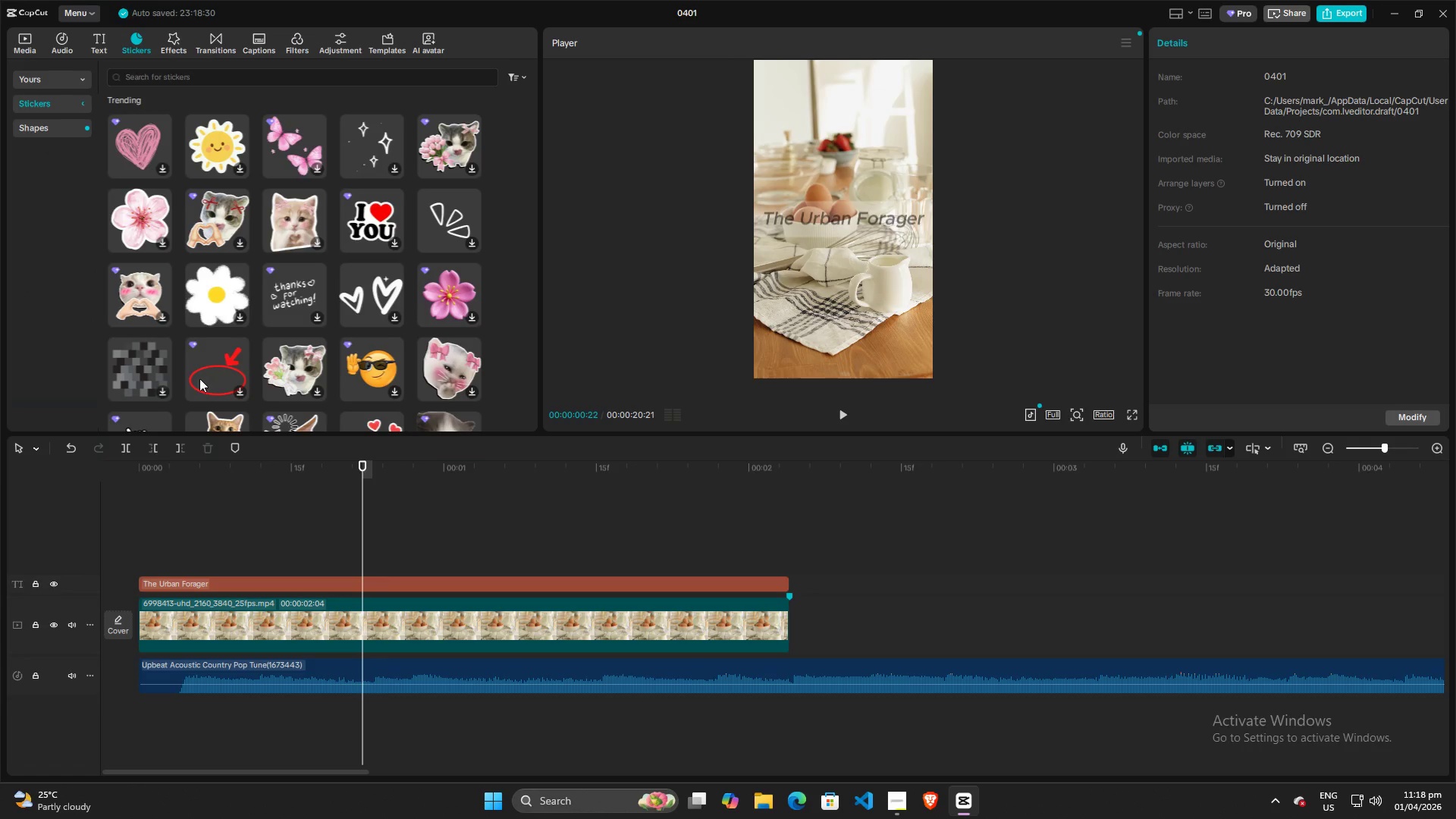 
left_click_drag(start_coordinate=[359, 466], to_coordinate=[7, 465])
 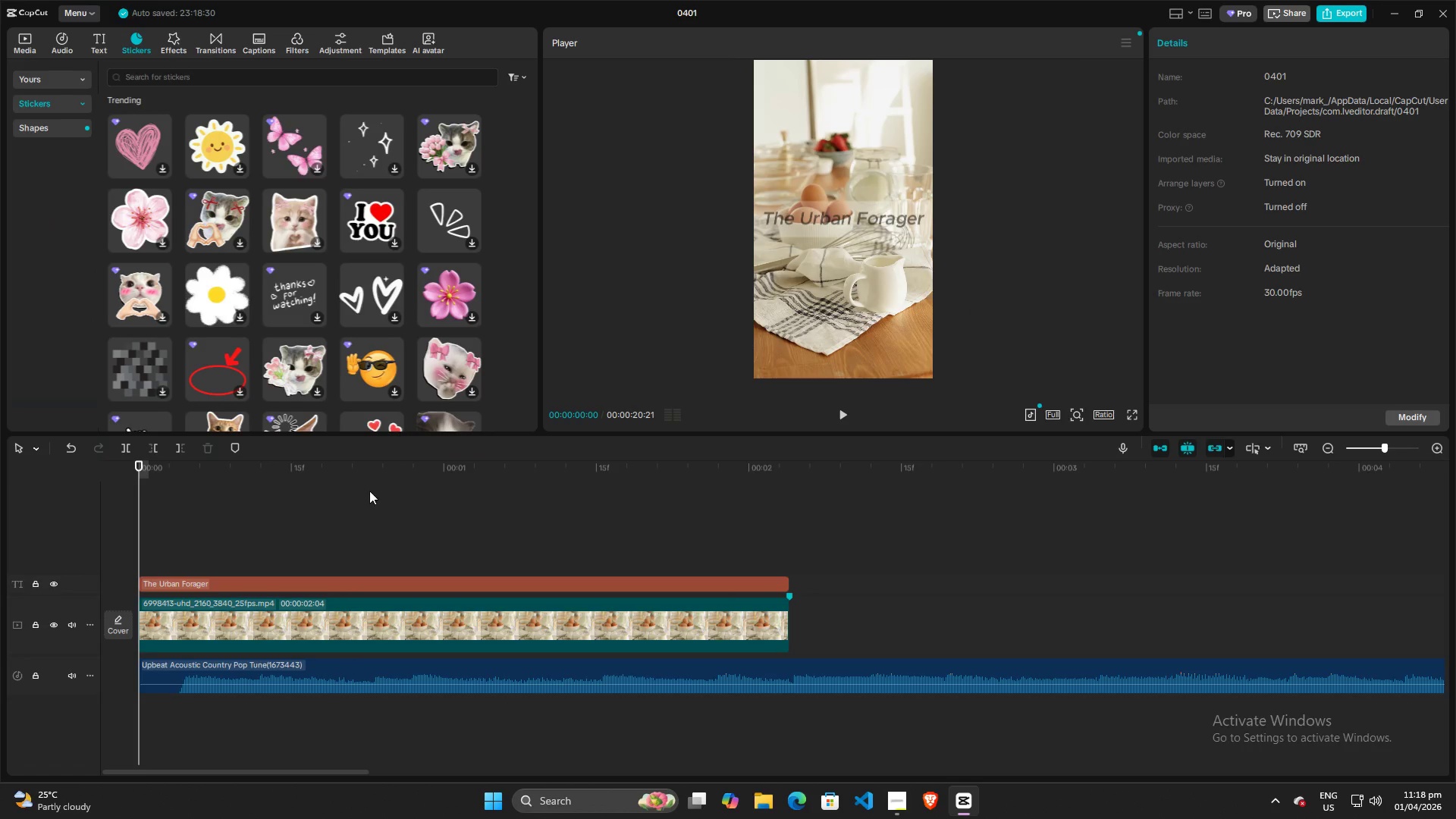 
left_click([350, 587])
 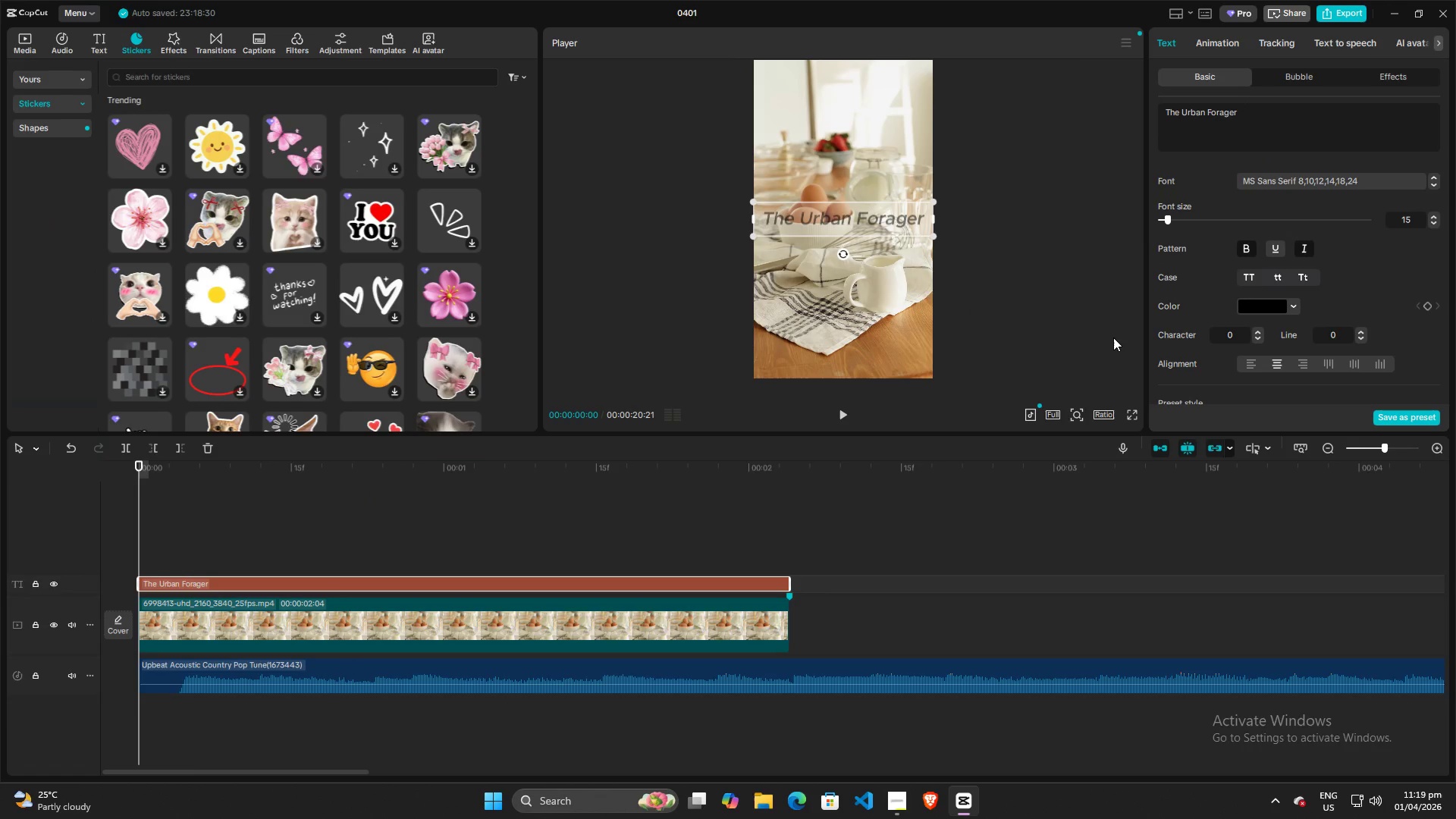 
key(Space)
 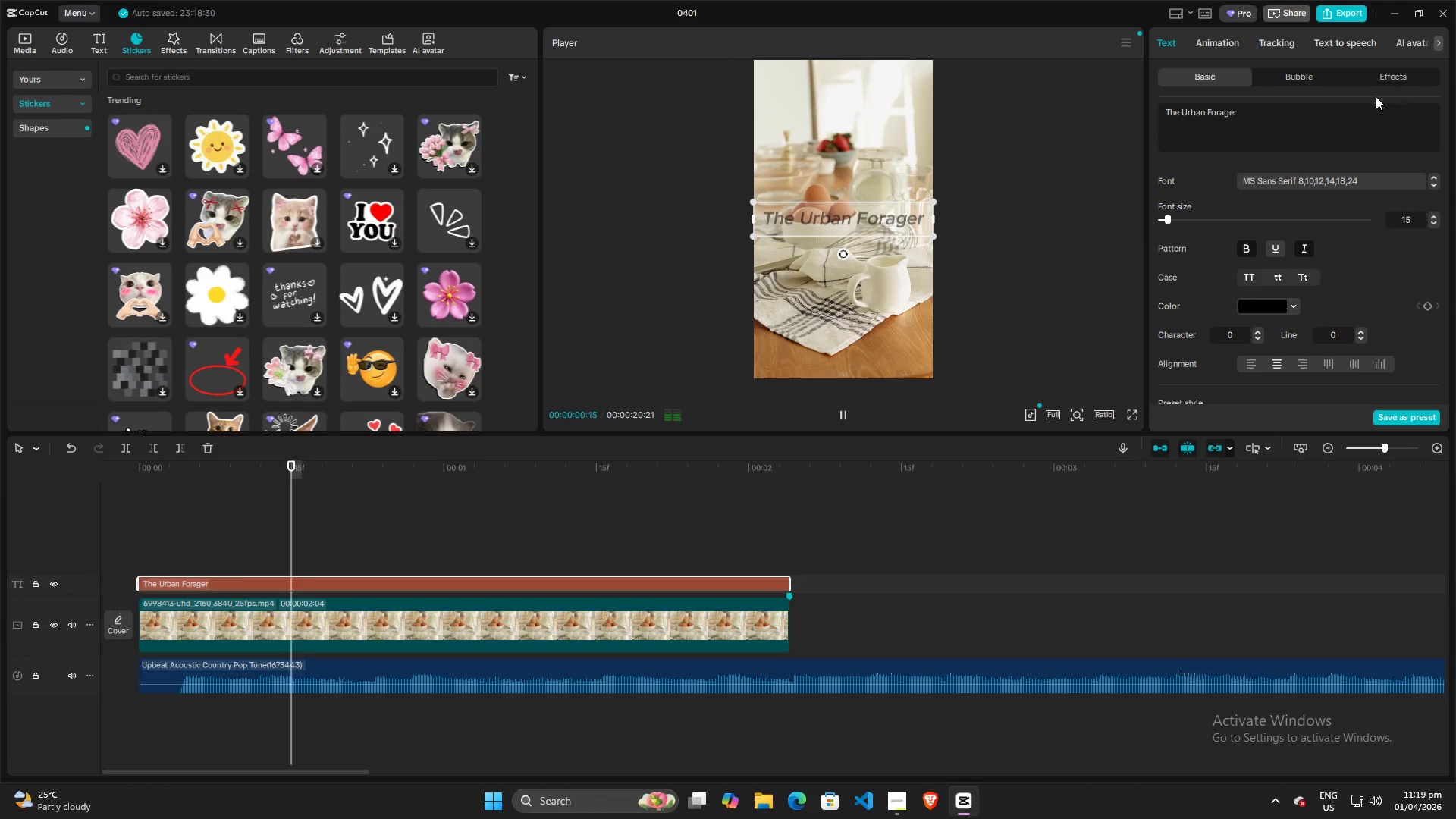 
key(Space)
 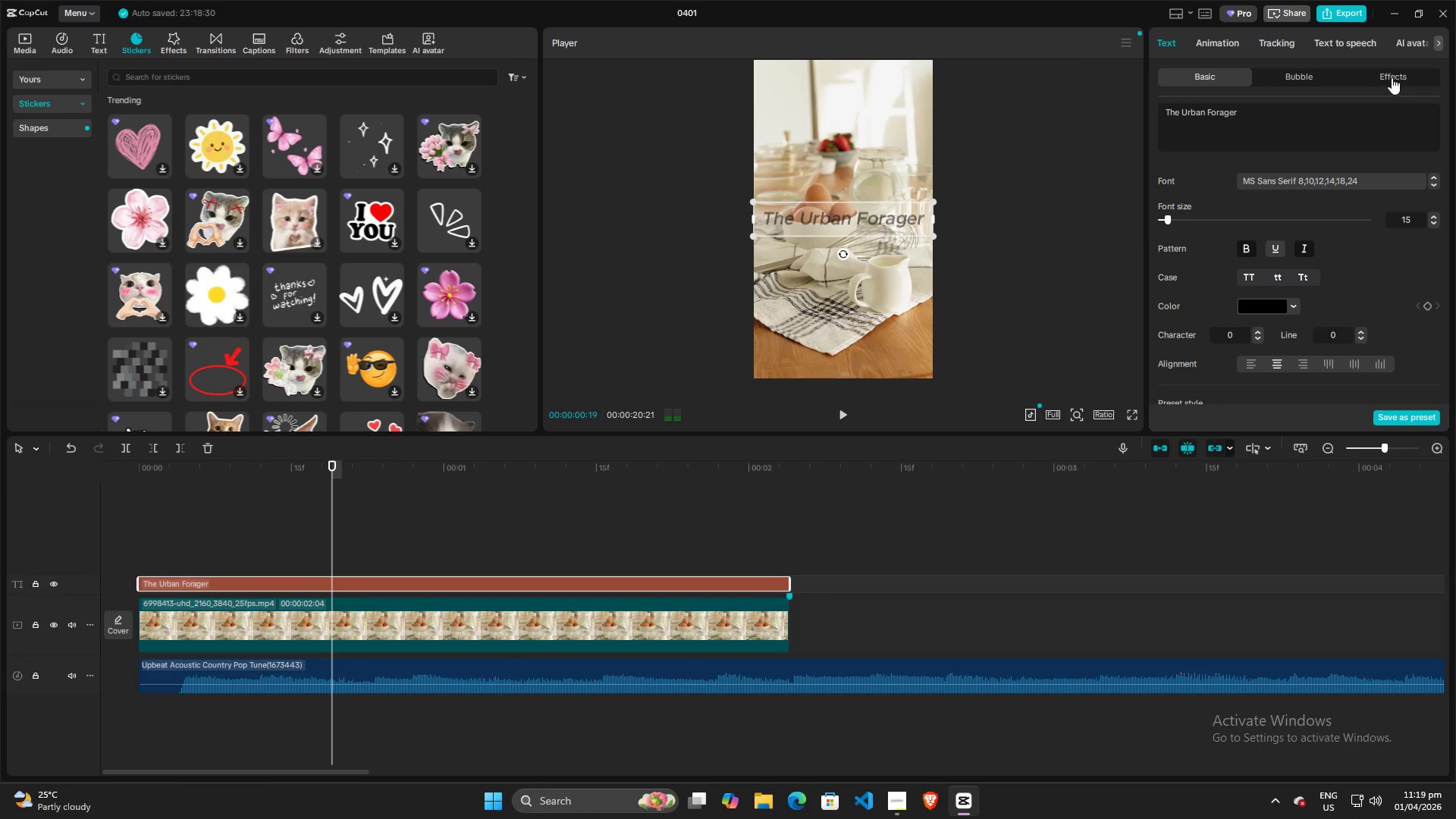 
left_click([1392, 77])
 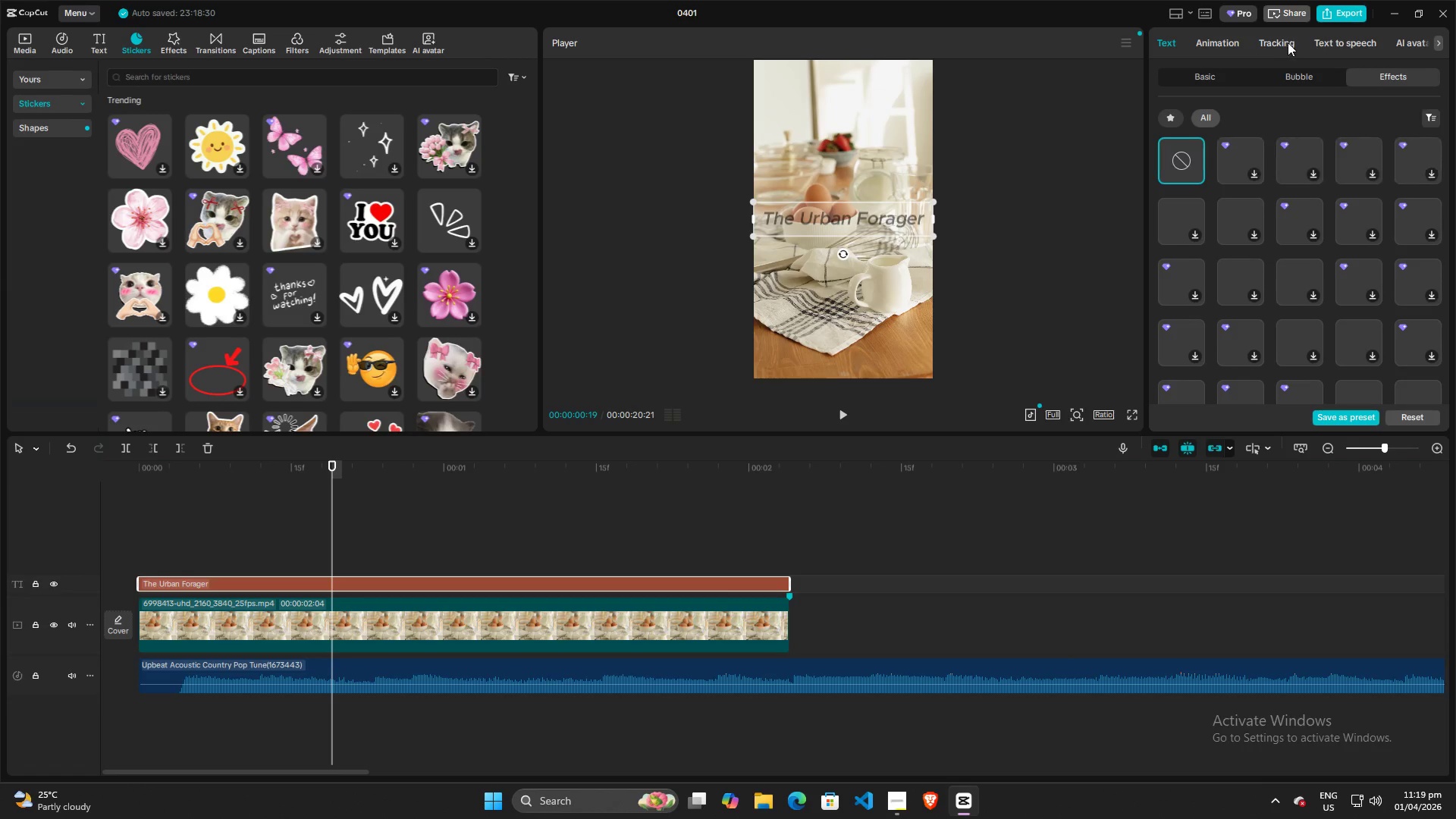 
scroll: coordinate [1277, 271], scroll_direction: up, amount: 1.0
 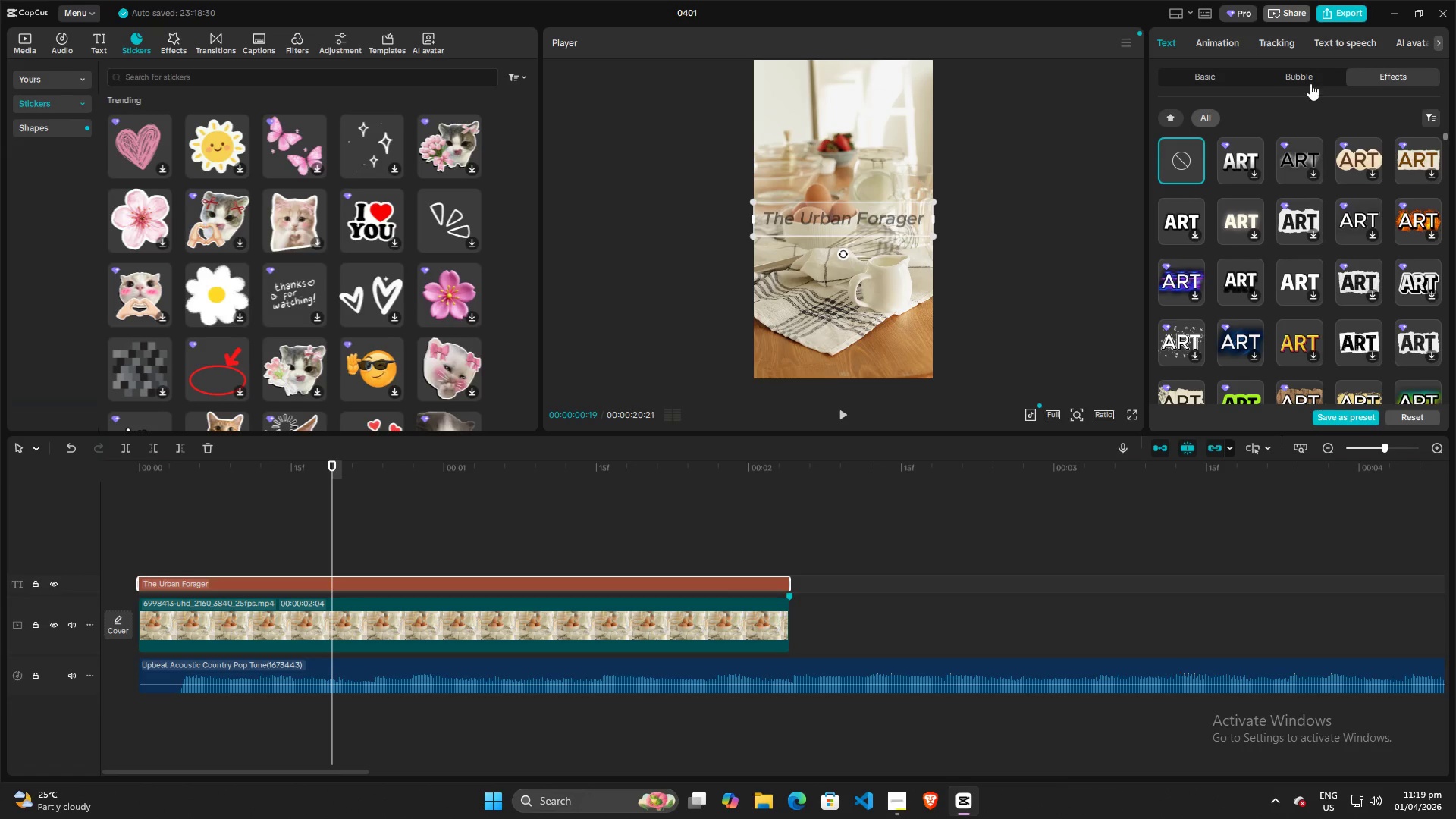 
left_click([1310, 83])
 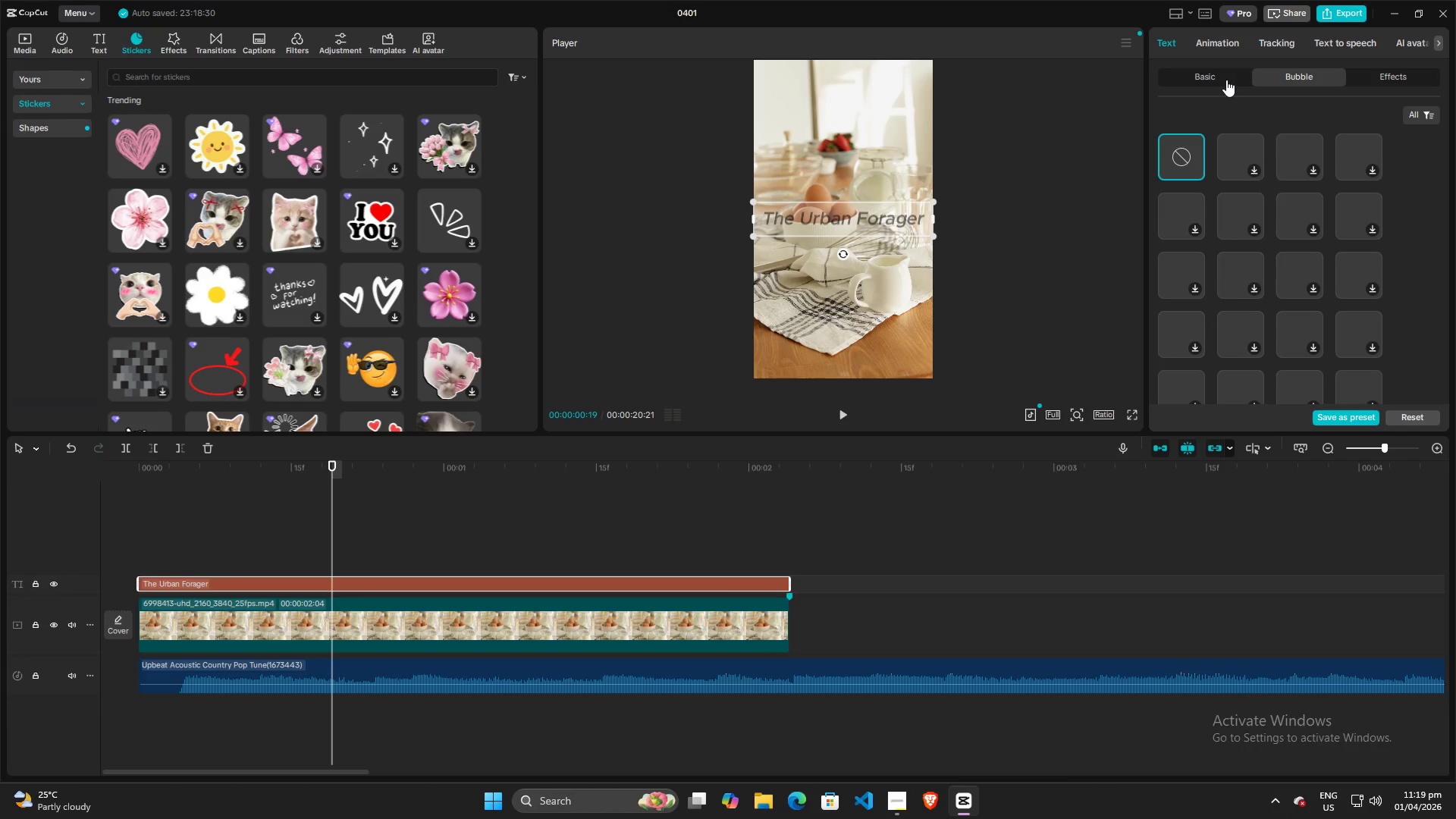 
left_click([1203, 80])
 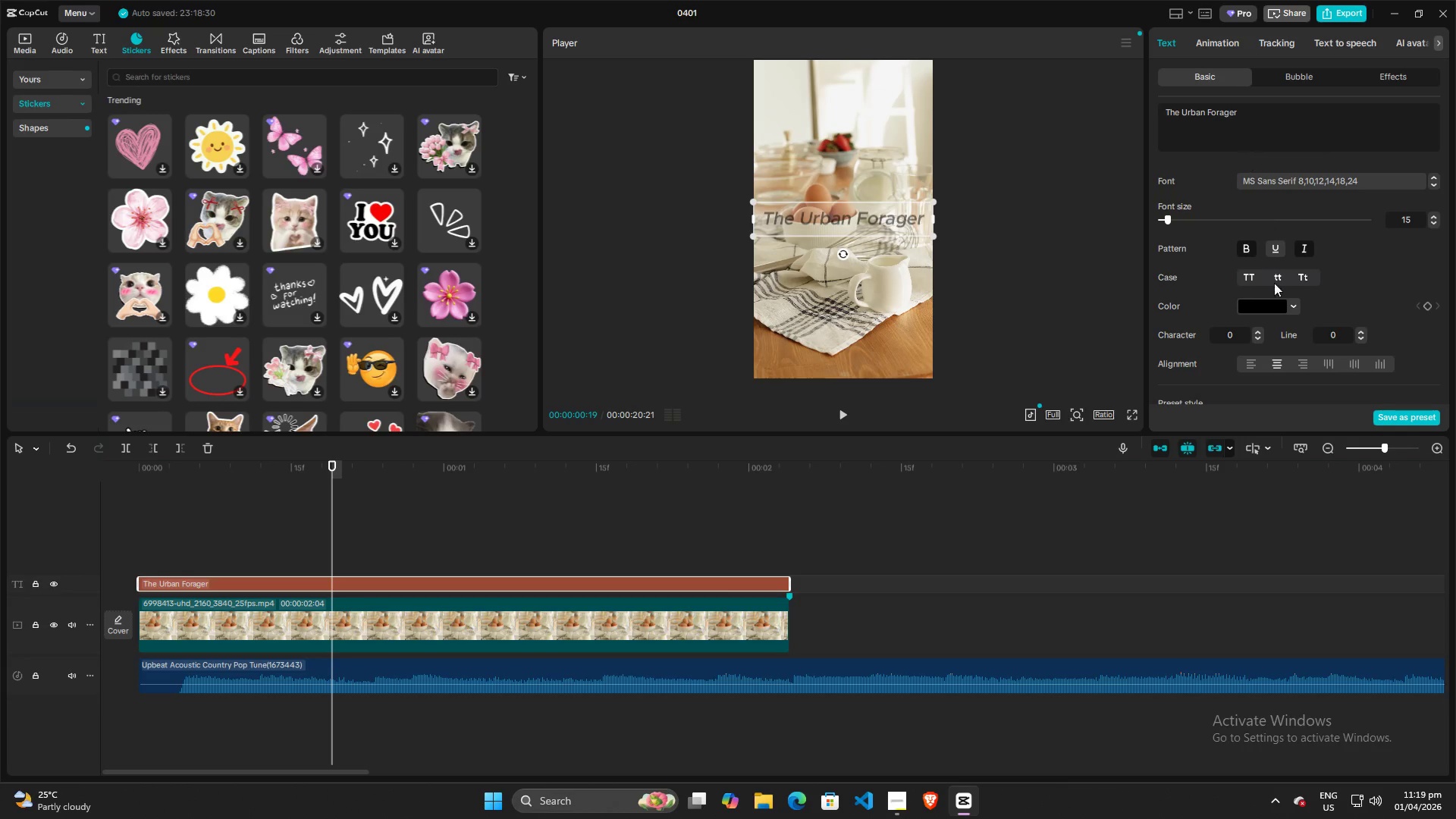 
scroll: coordinate [1288, 273], scroll_direction: down, amount: 32.0
 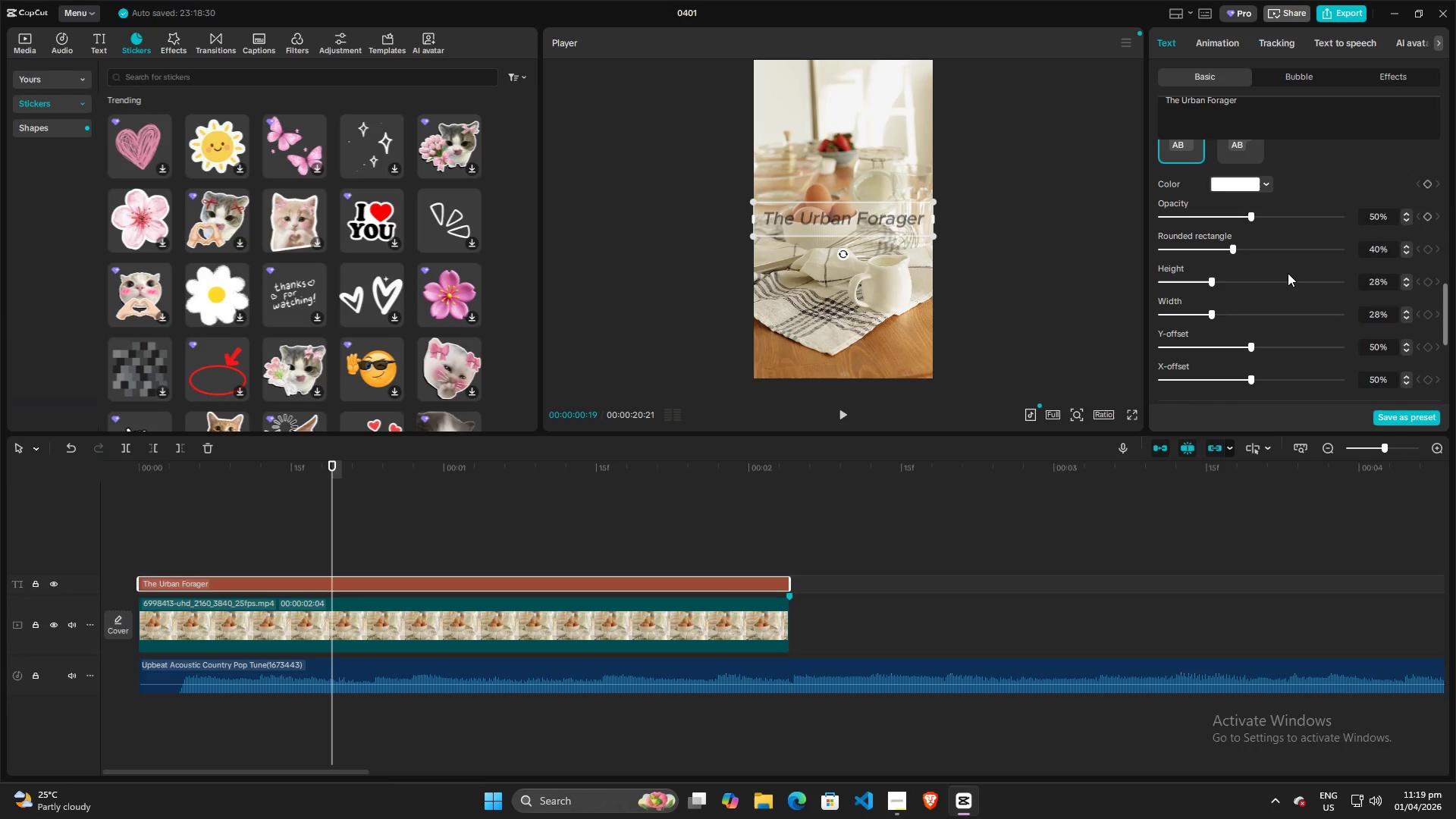 
scroll: coordinate [1288, 273], scroll_direction: up, amount: 3.0
 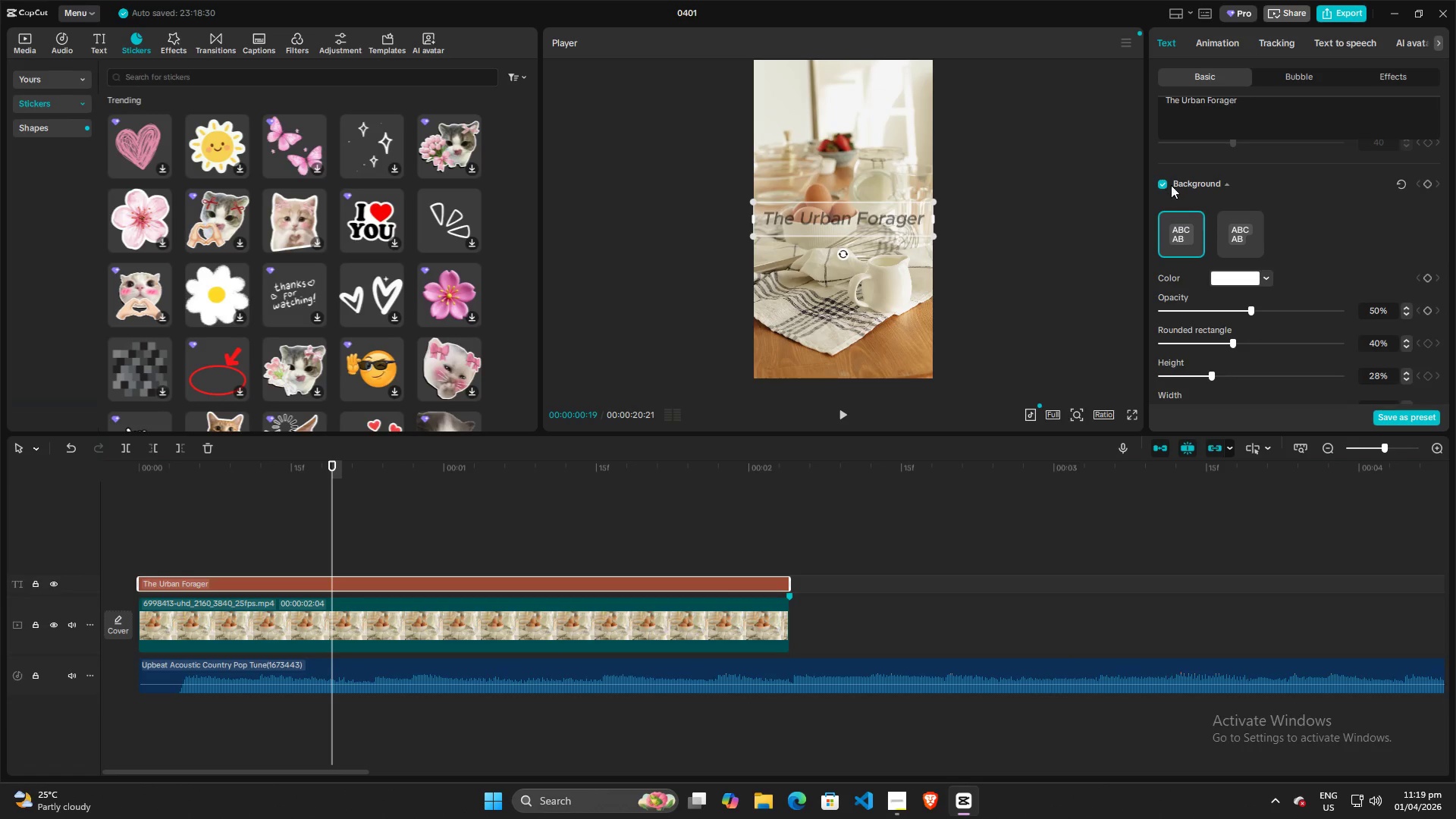 
left_click([1166, 185])
 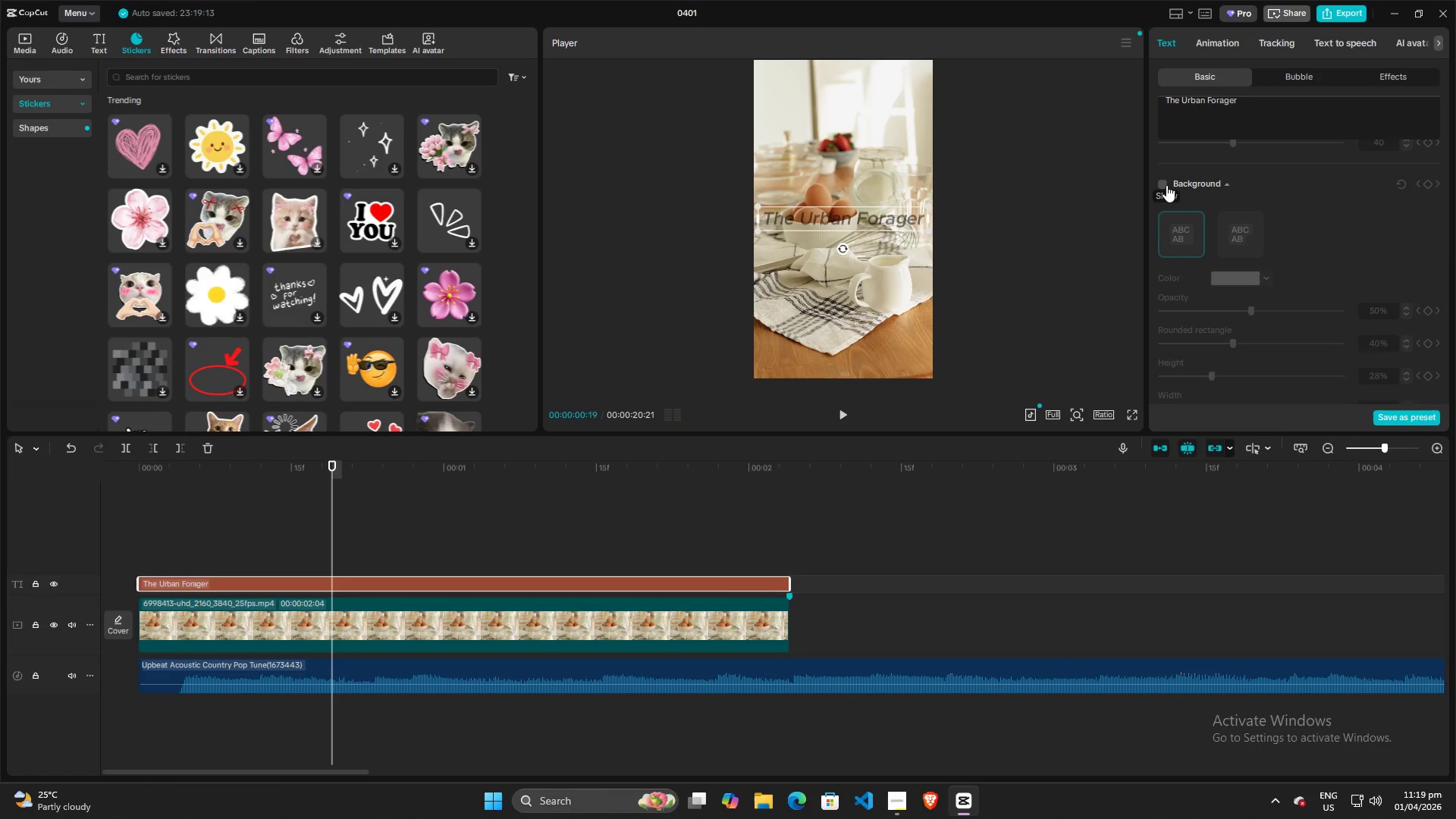 
left_click([1166, 185])
 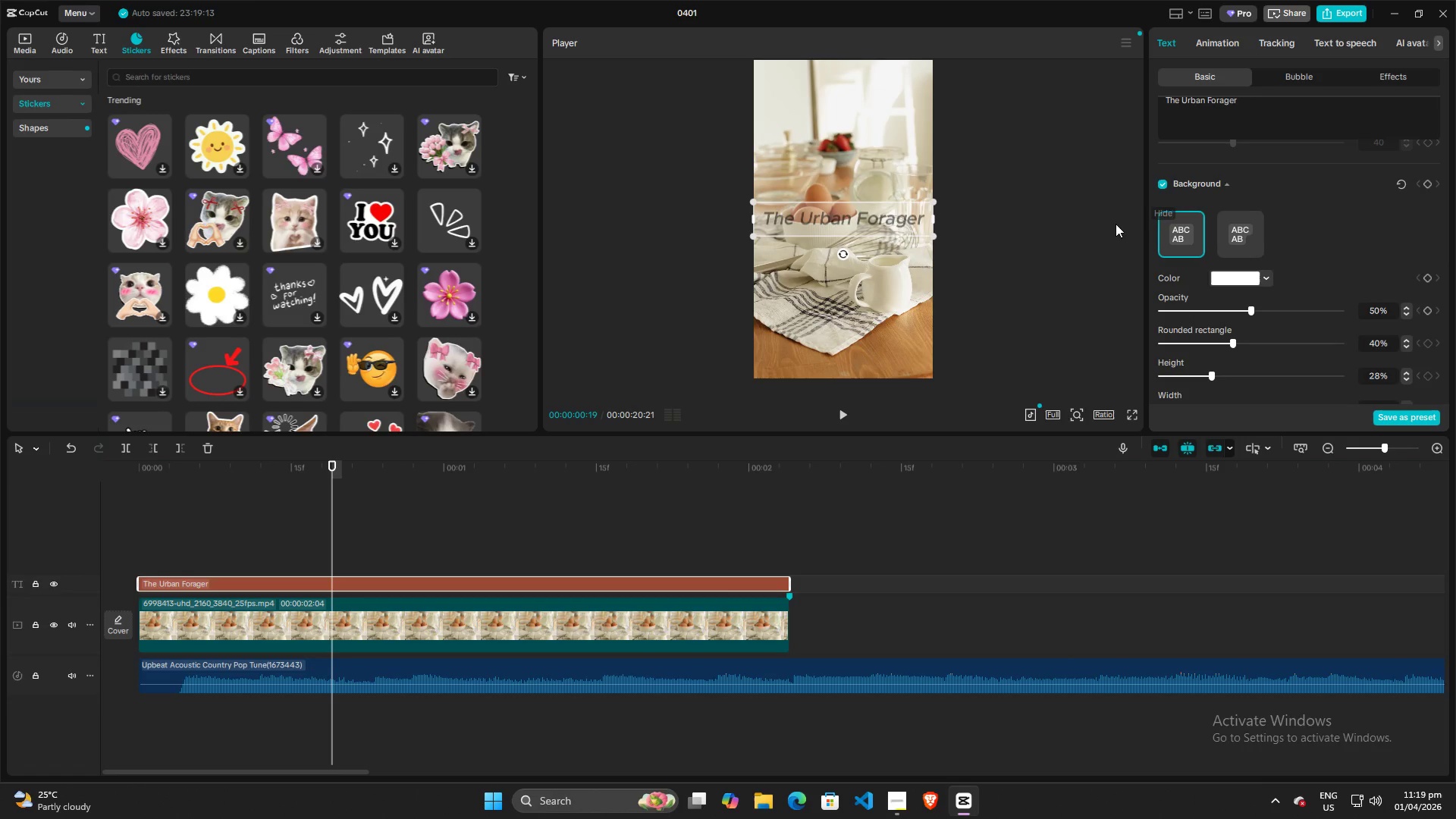 
left_click([704, 507])
 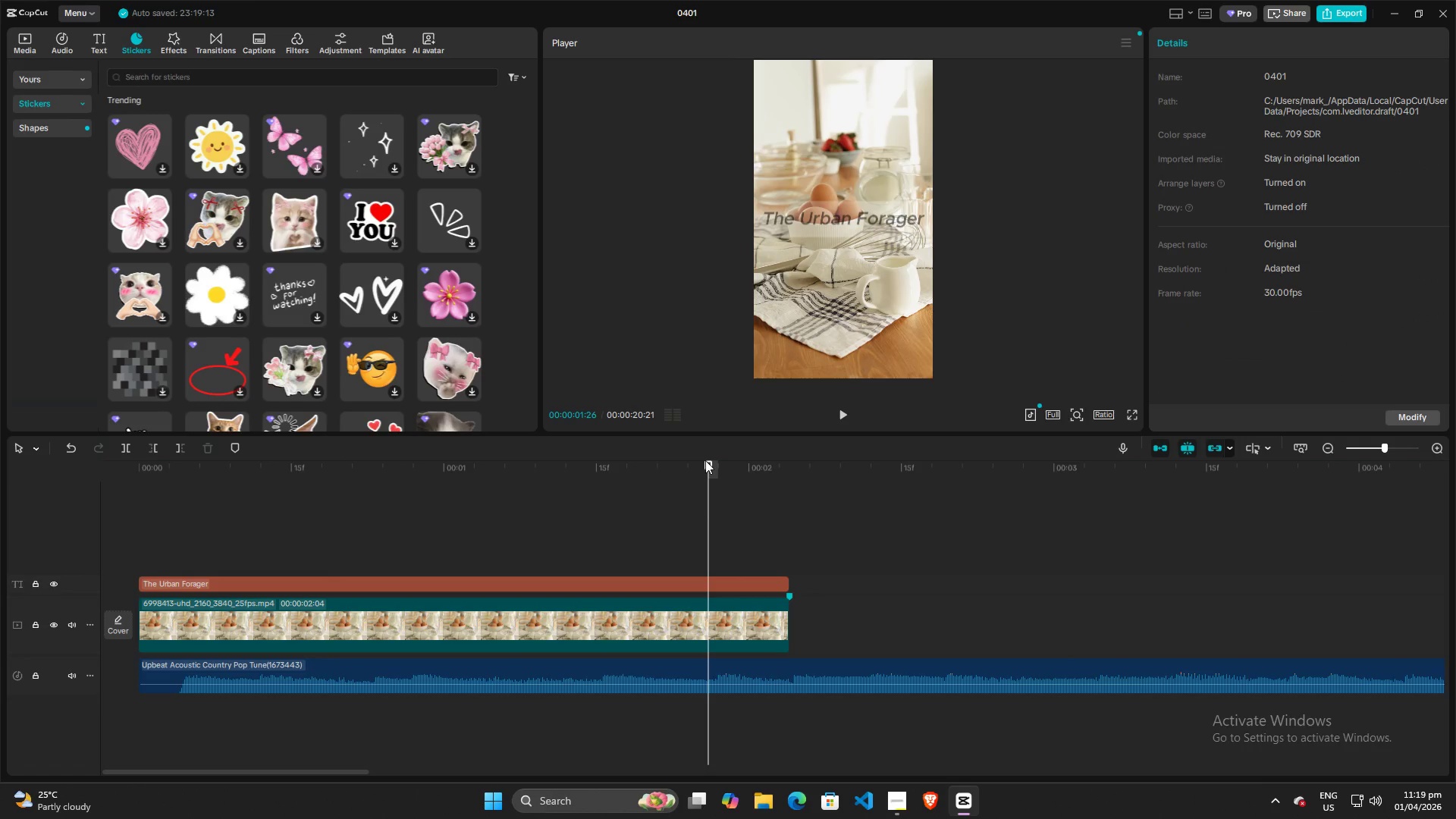 
left_click_drag(start_coordinate=[704, 461], to_coordinate=[15, 474])
 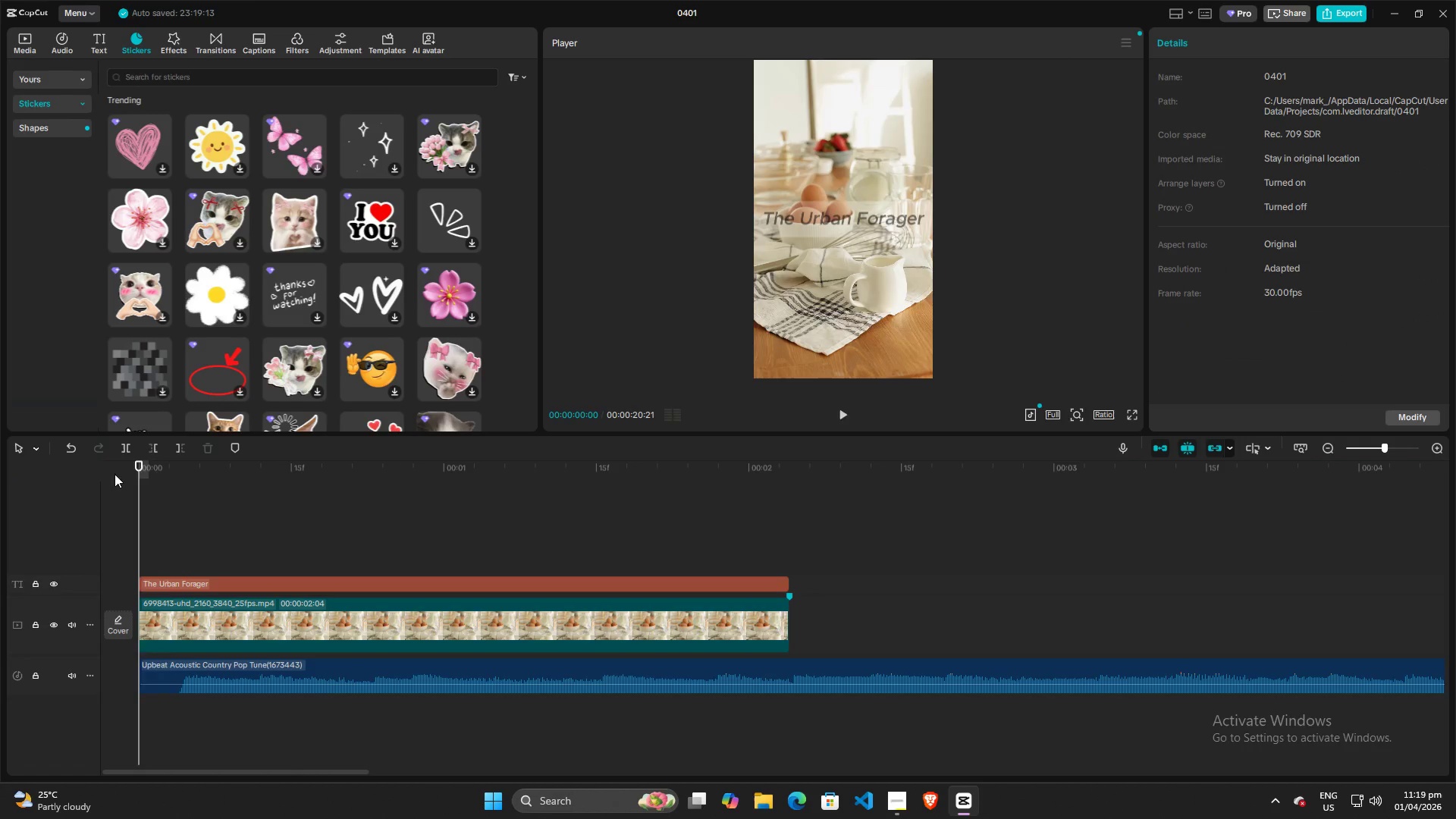 
key(Space)
 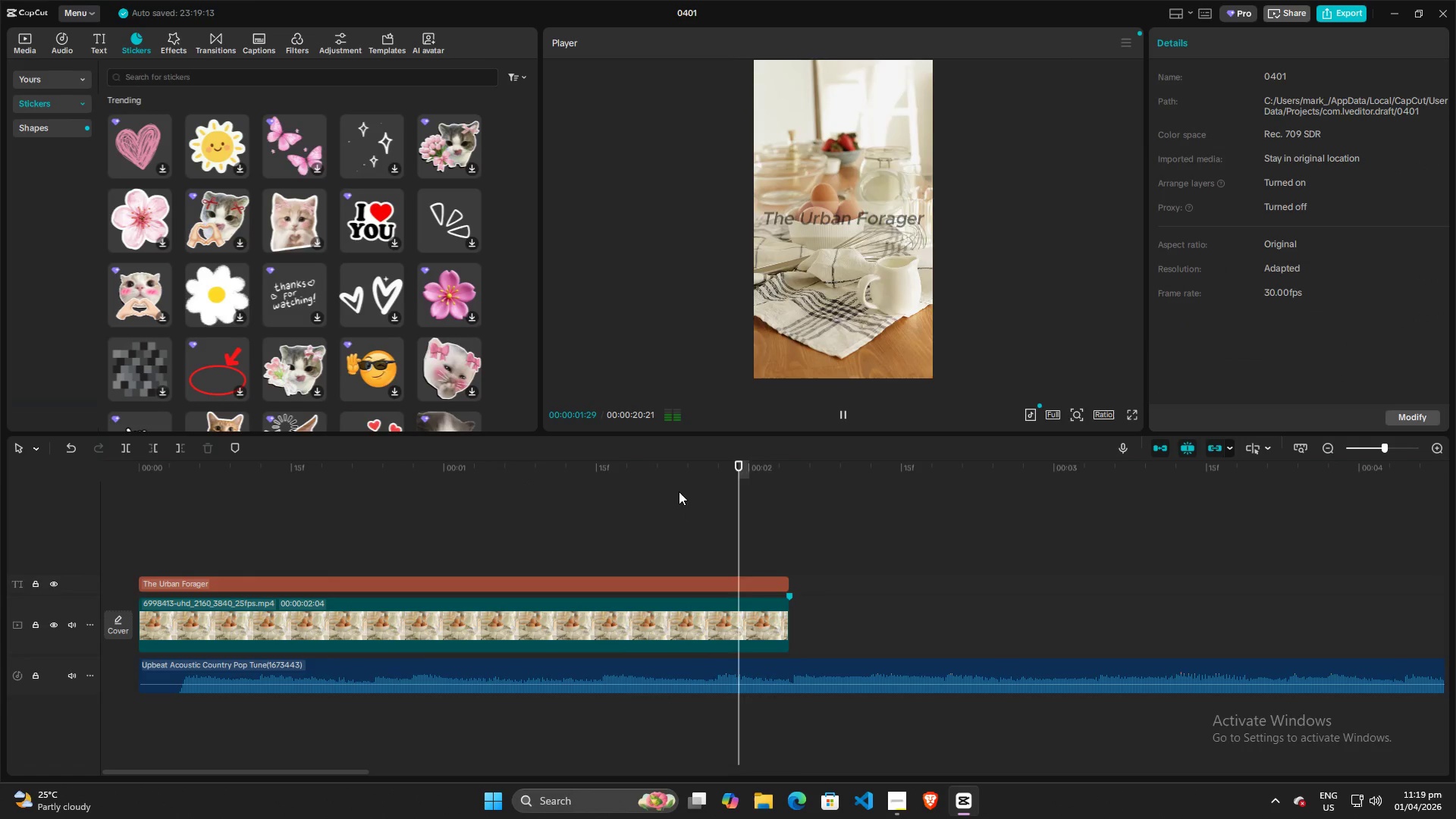 
key(Space)
 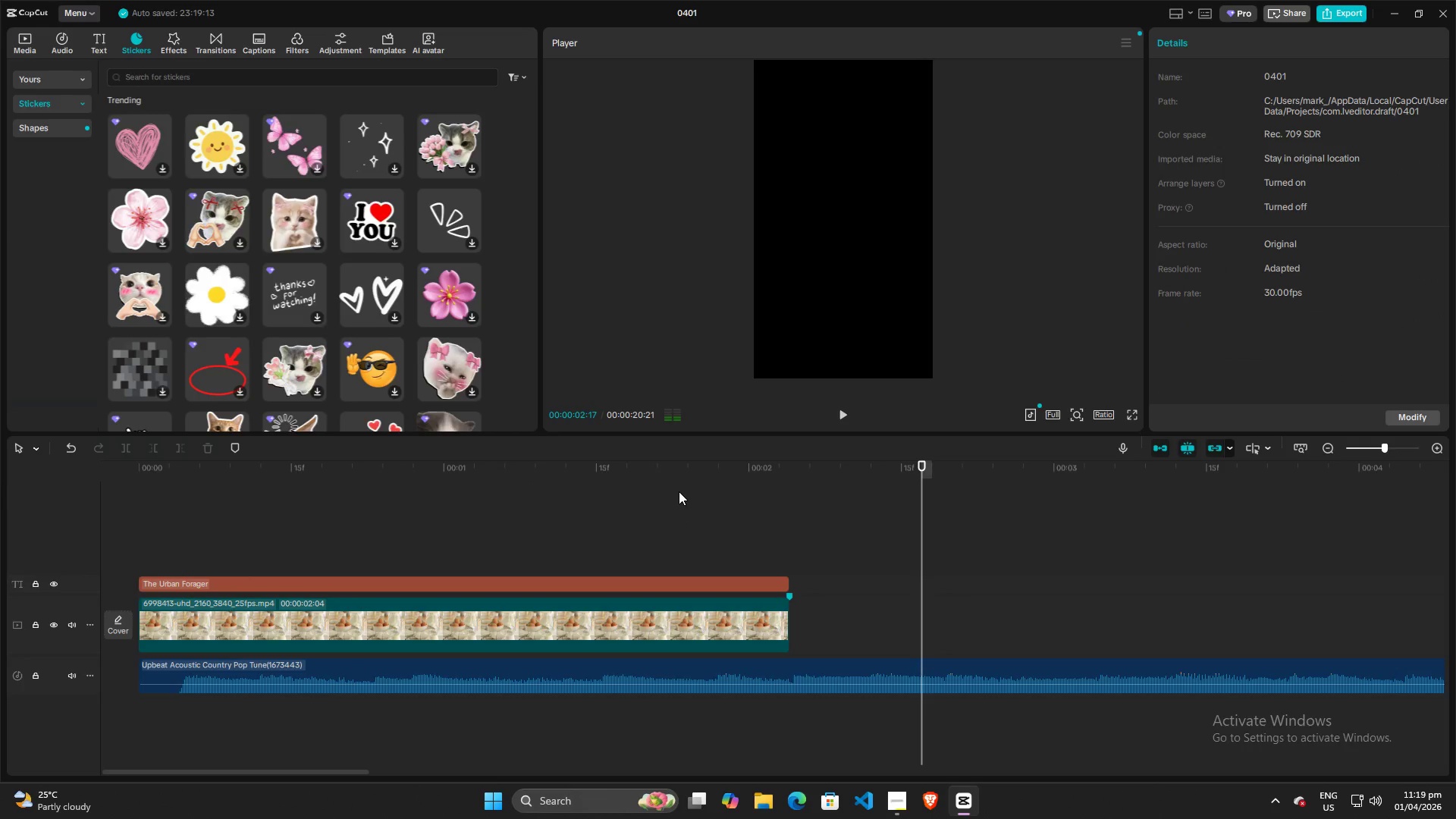 
key(Alt+AltLeft)
 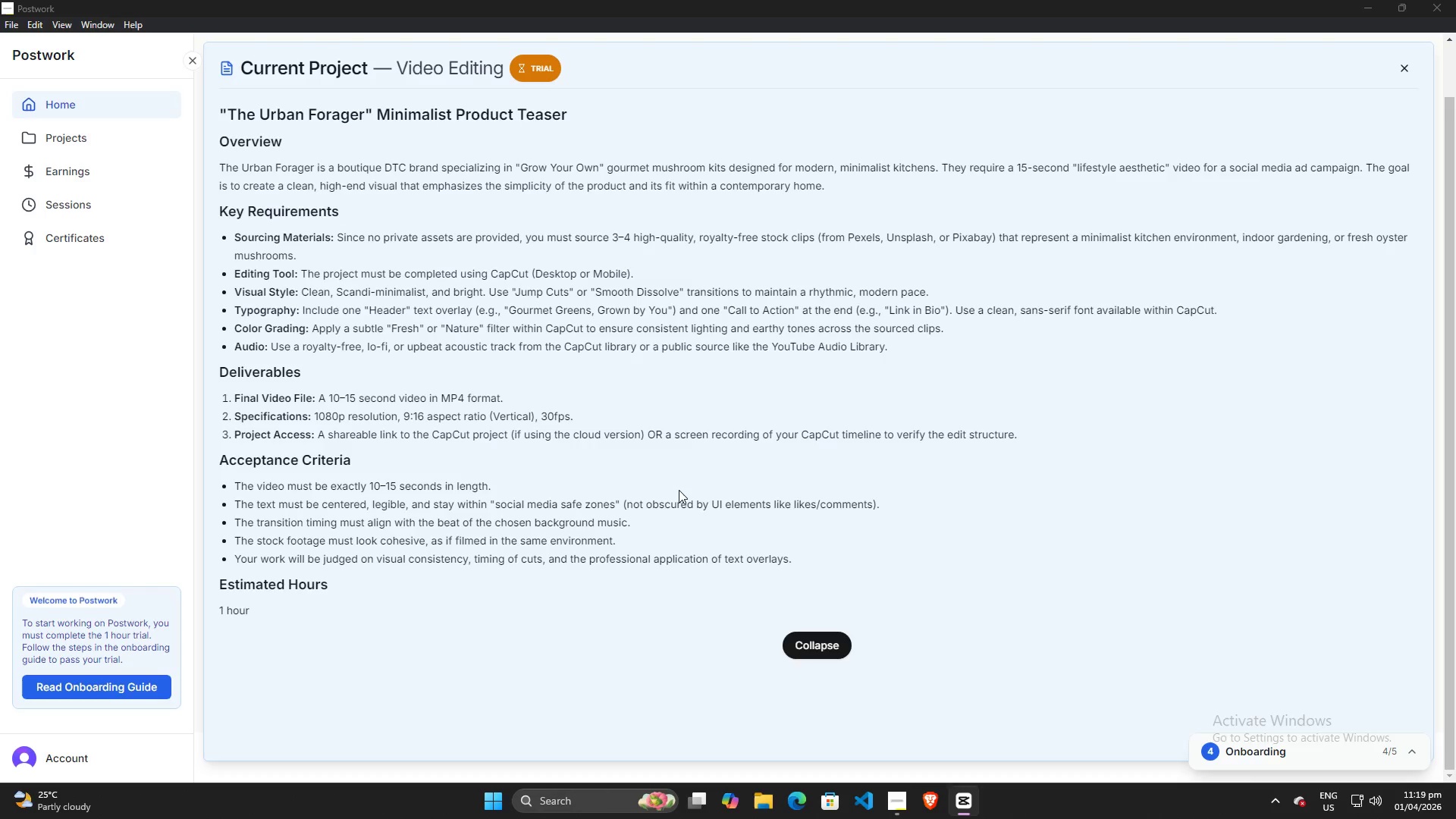 
key(Alt+Tab)